 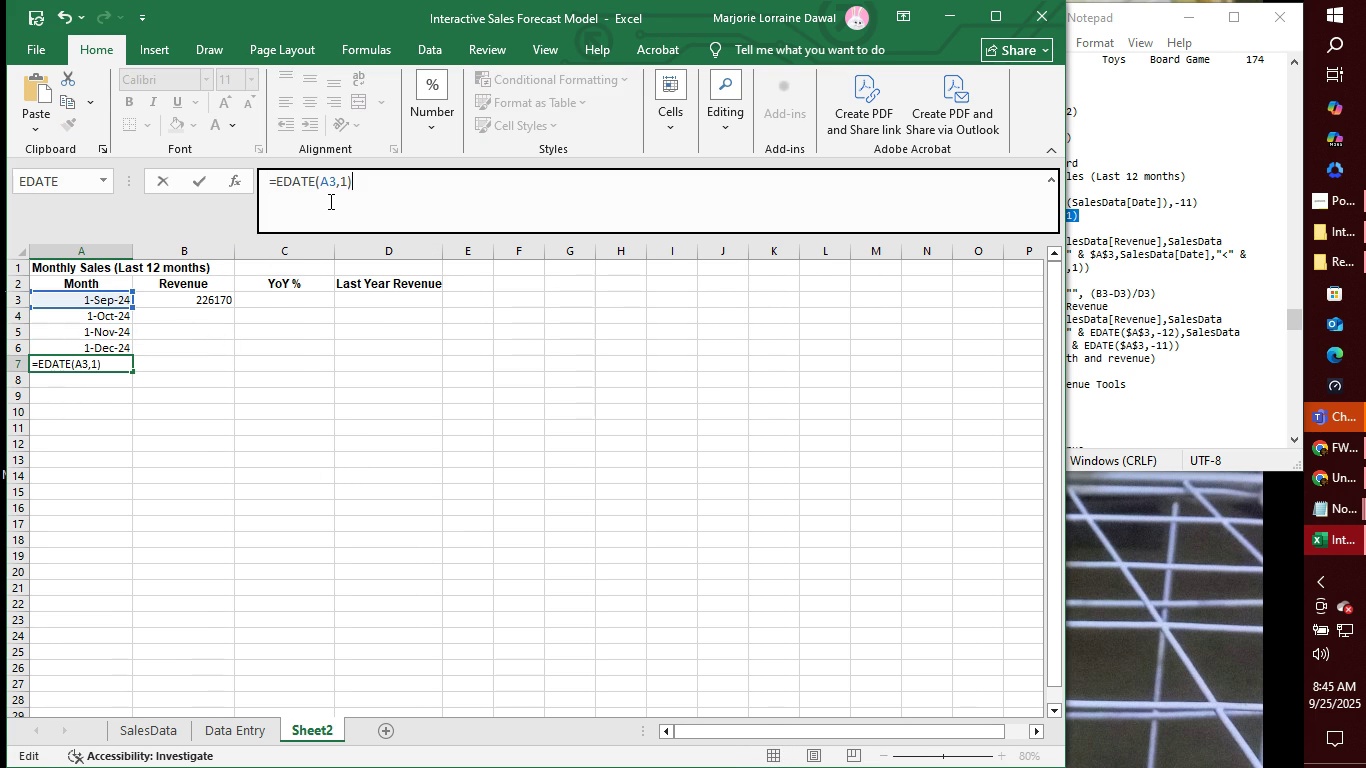 
left_click([334, 182])
 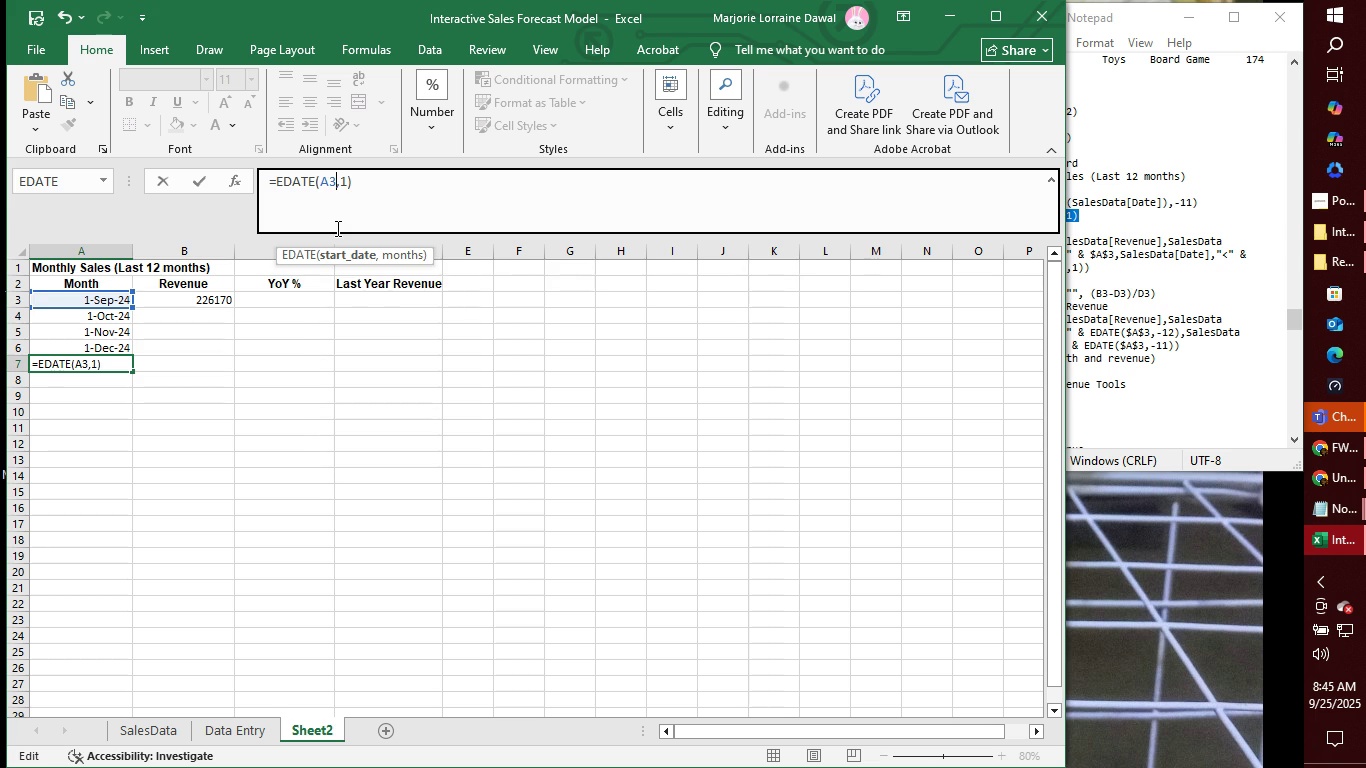 
key(Backspace)
 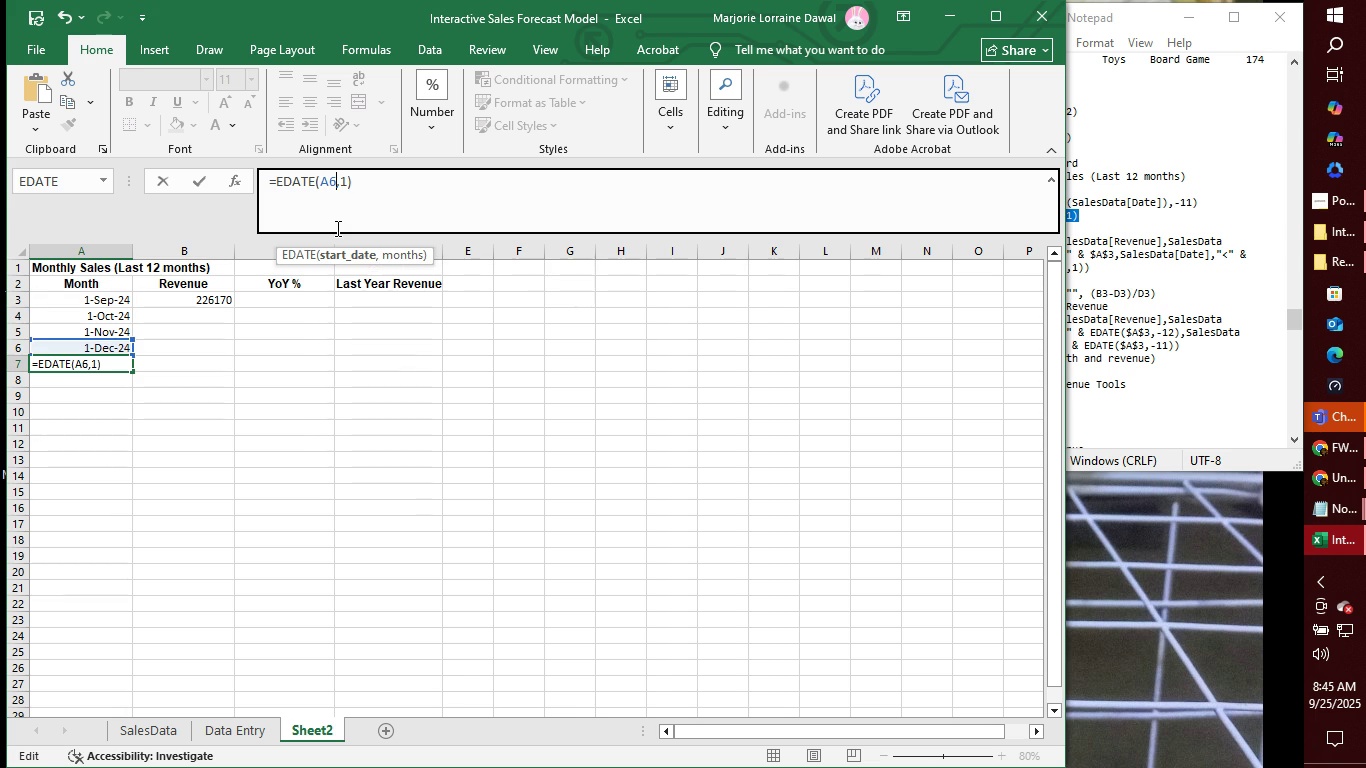 
key(6)
 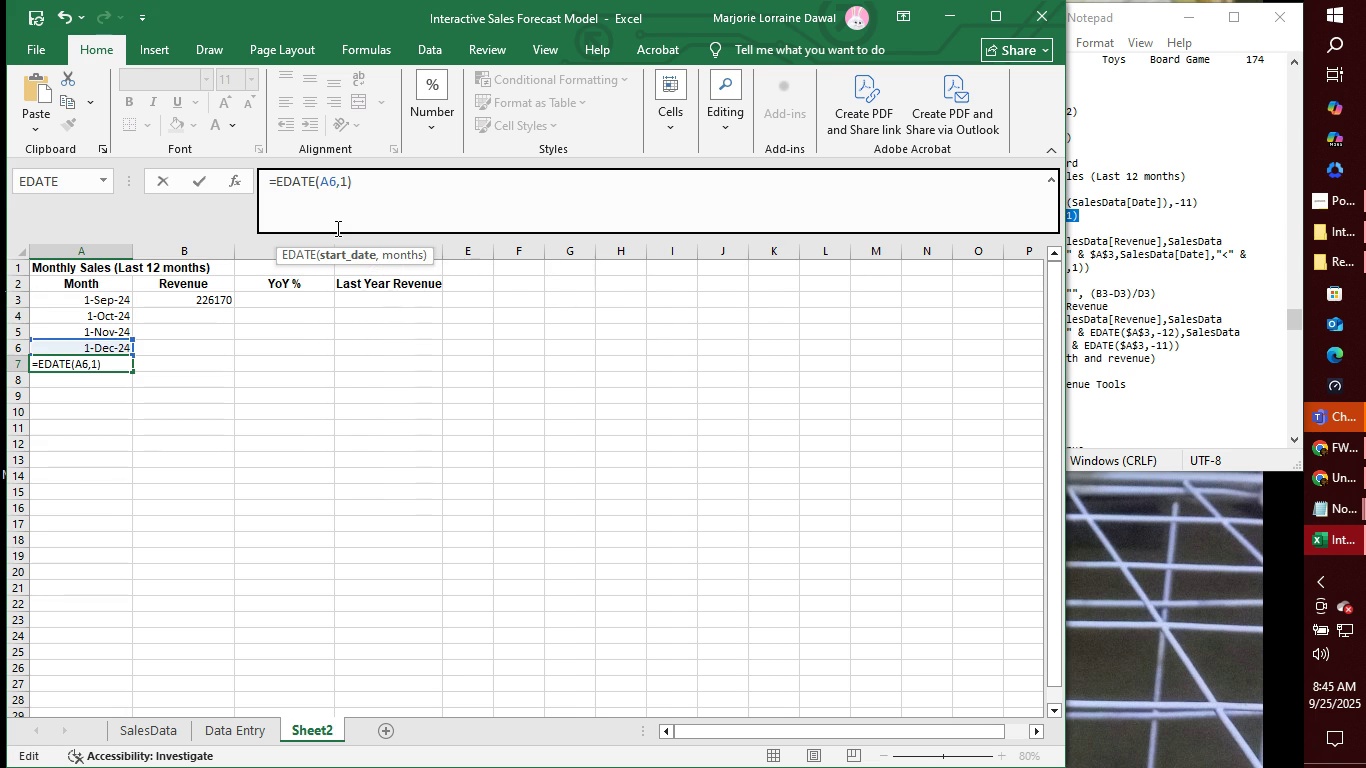 
key(Enter)
 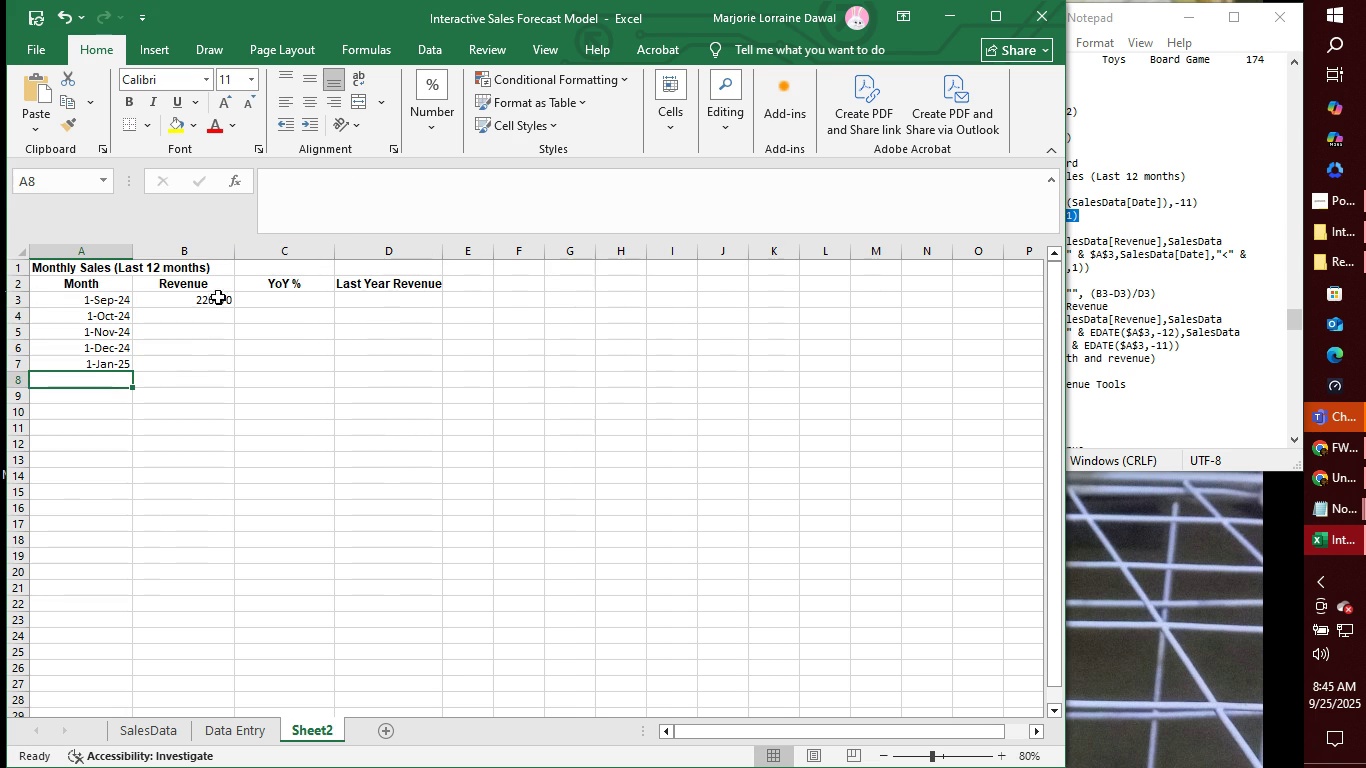 
left_click([359, 215])